 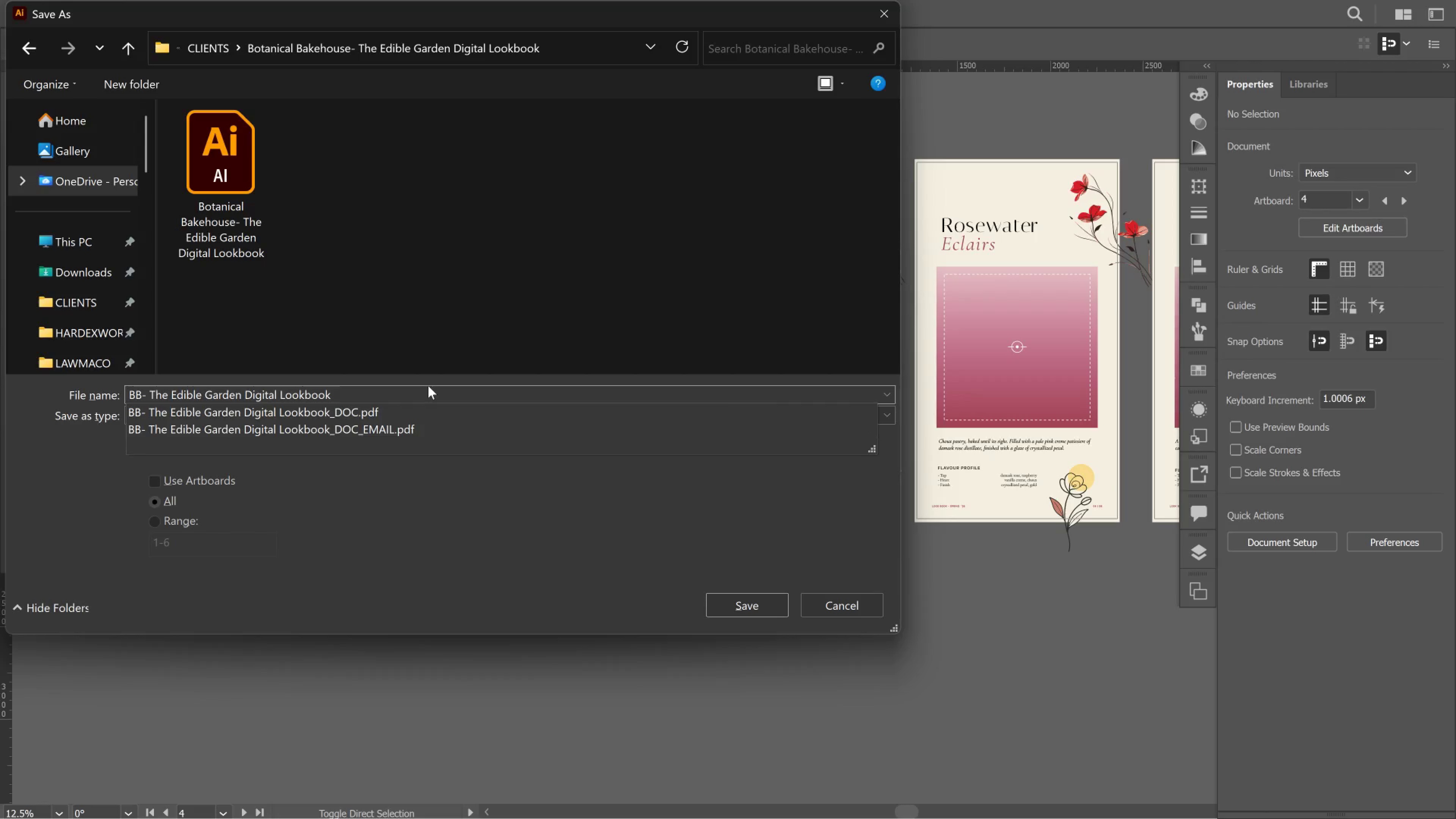 
left_click([748, 602])
 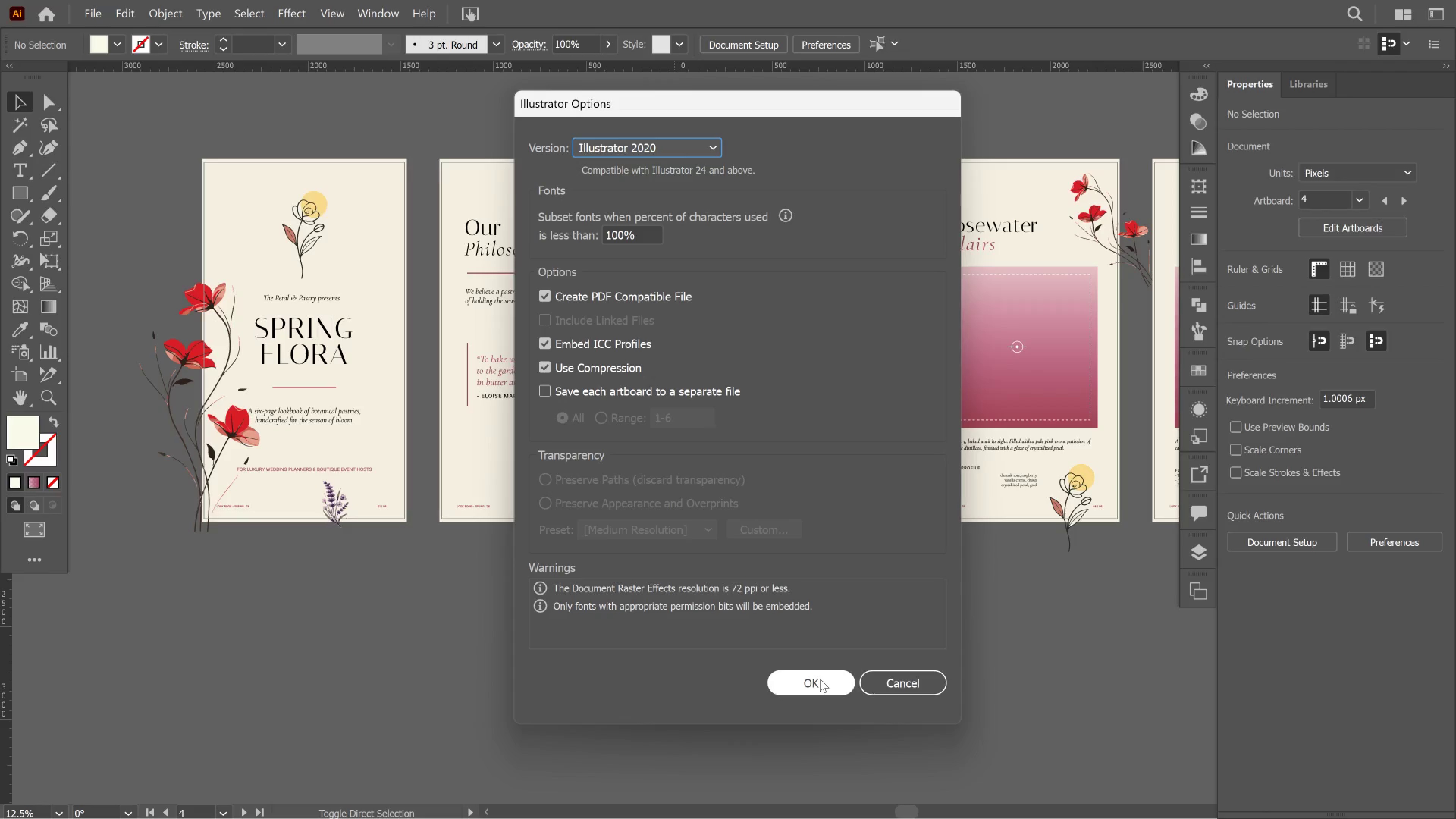 
wait(5.21)
 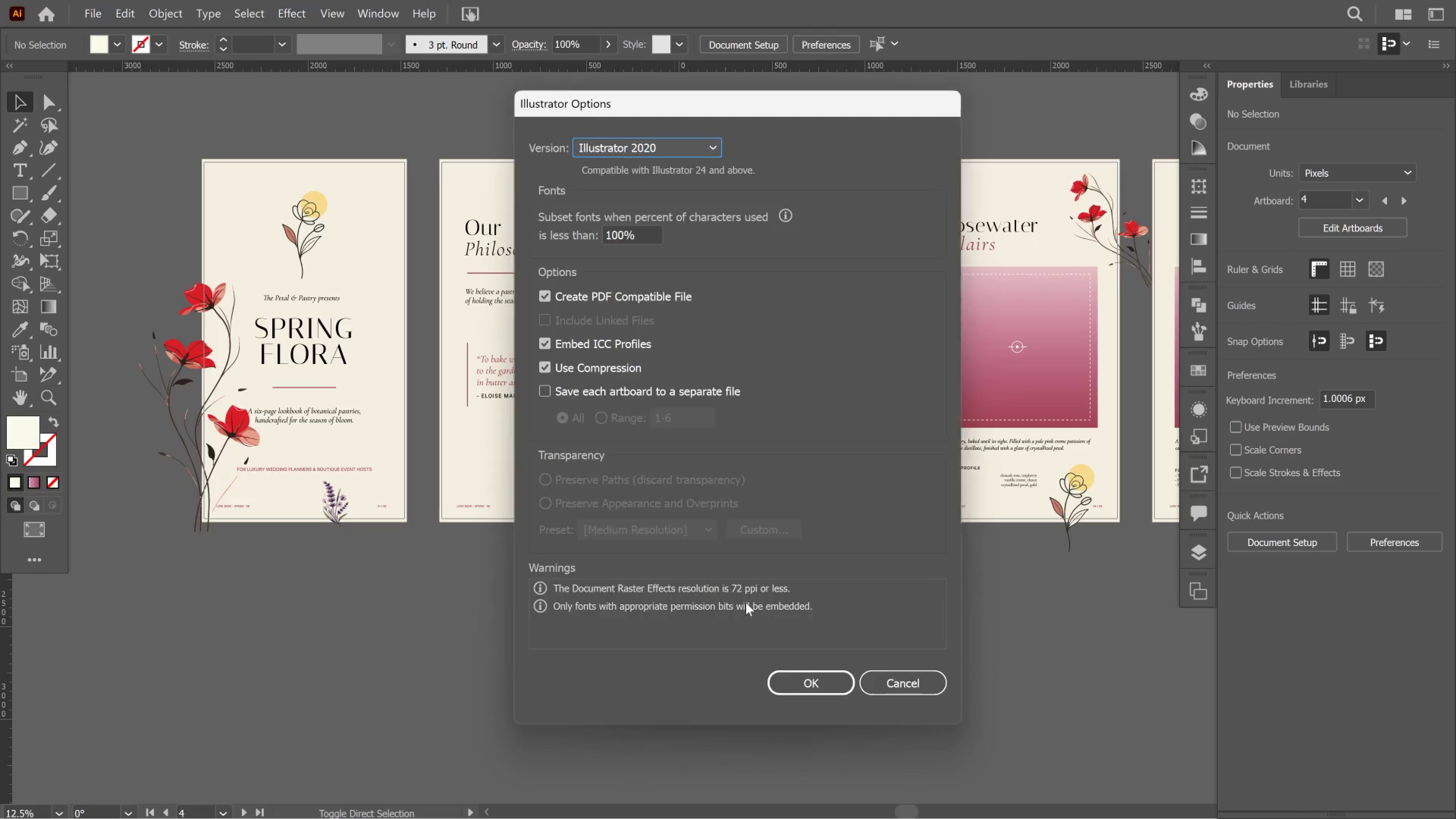 
left_click([820, 679])
 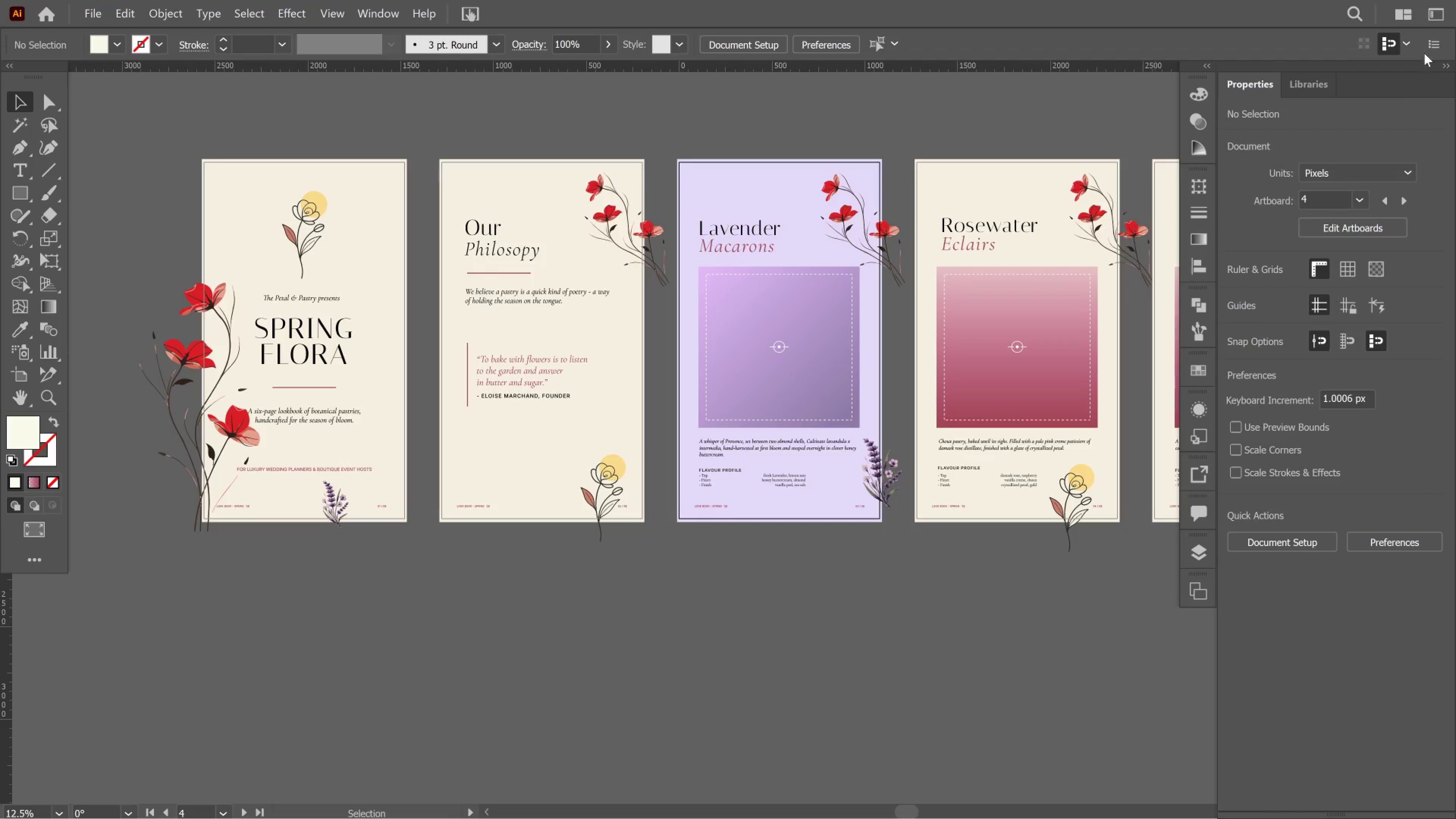 
left_click_drag(start_coordinate=[1228, 6], to_coordinate=[1208, 157])
 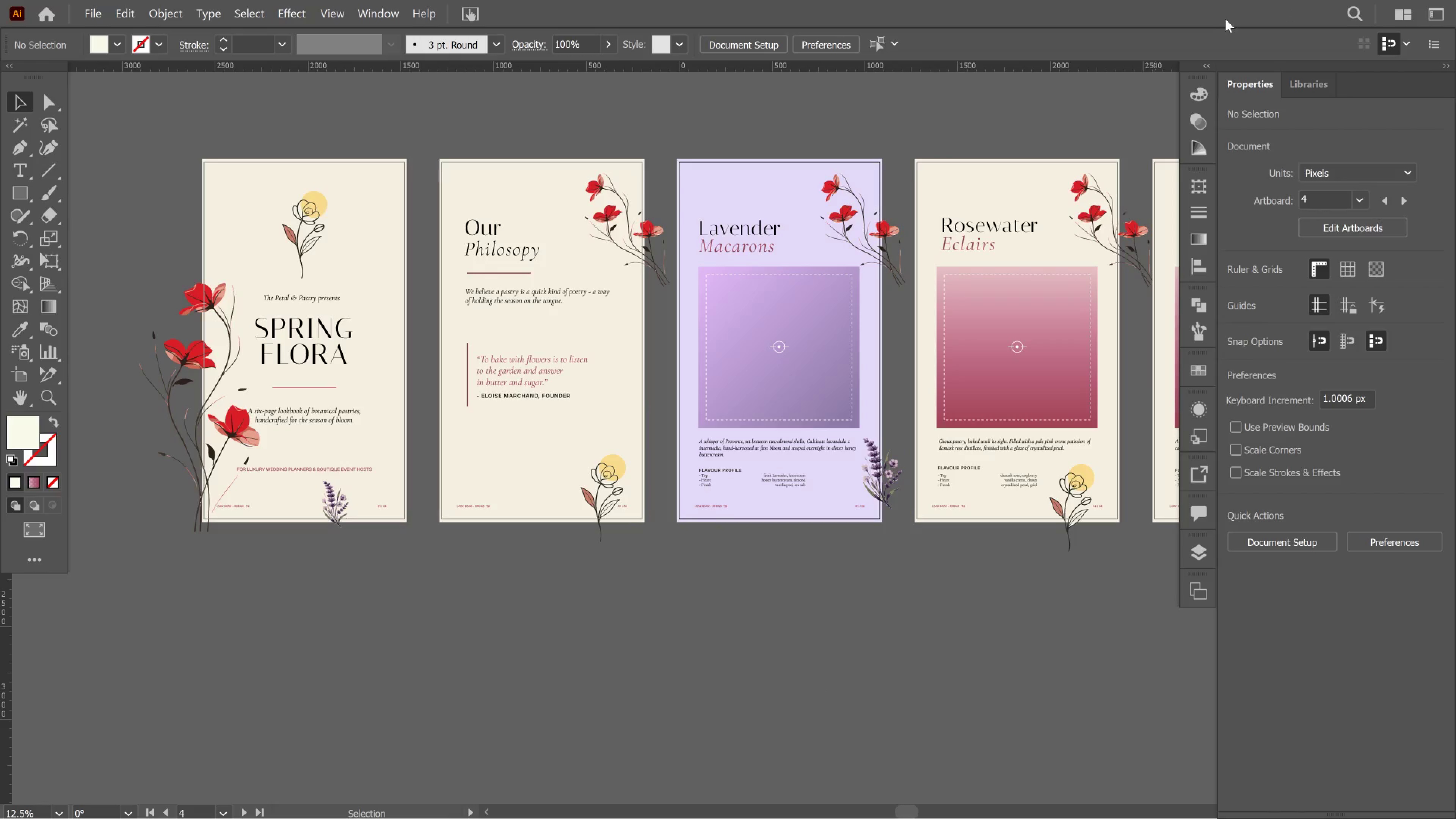 
left_click_drag(start_coordinate=[1224, 16], to_coordinate=[1047, 359])
 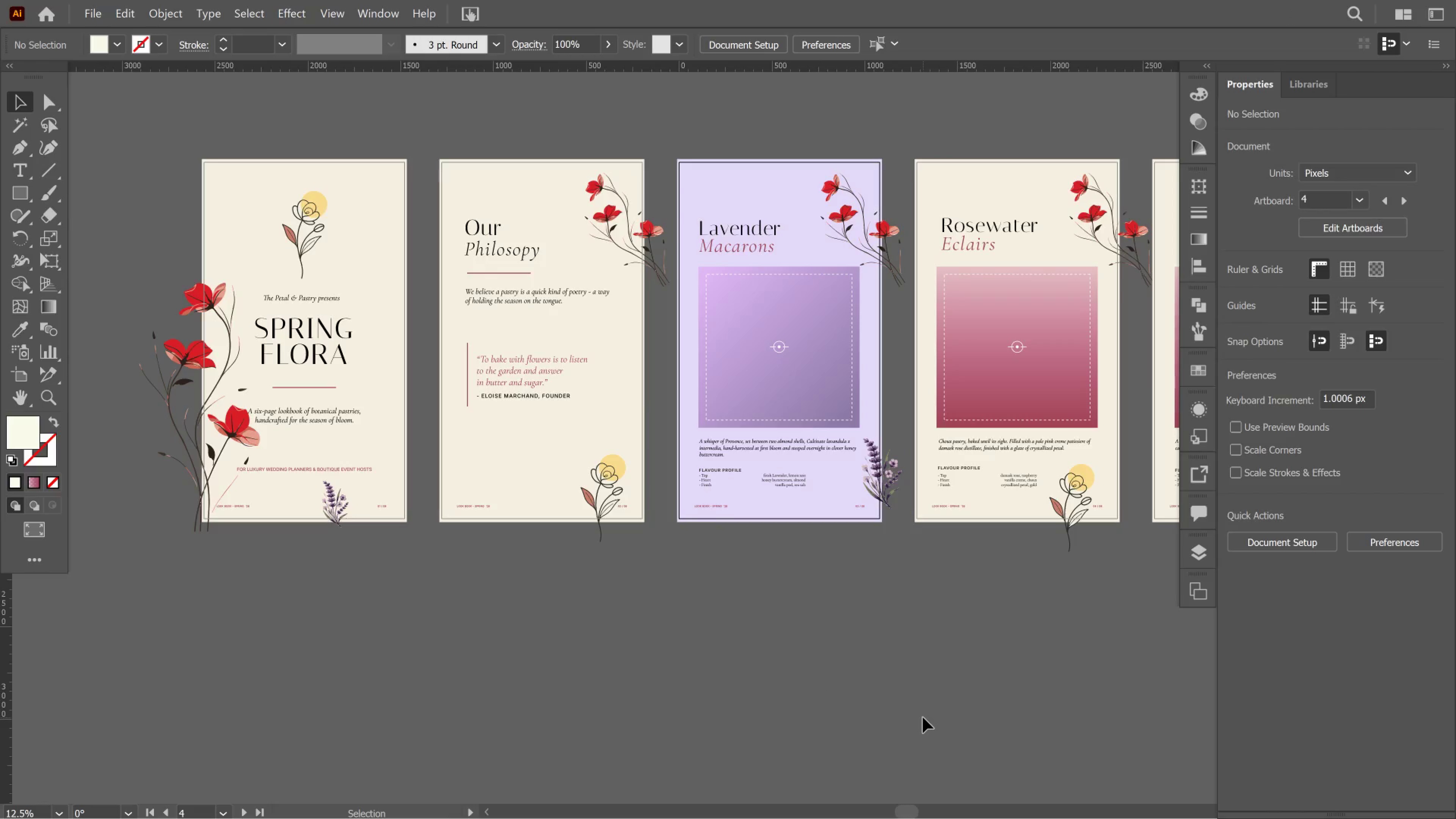 
key(Alt+Tab)
 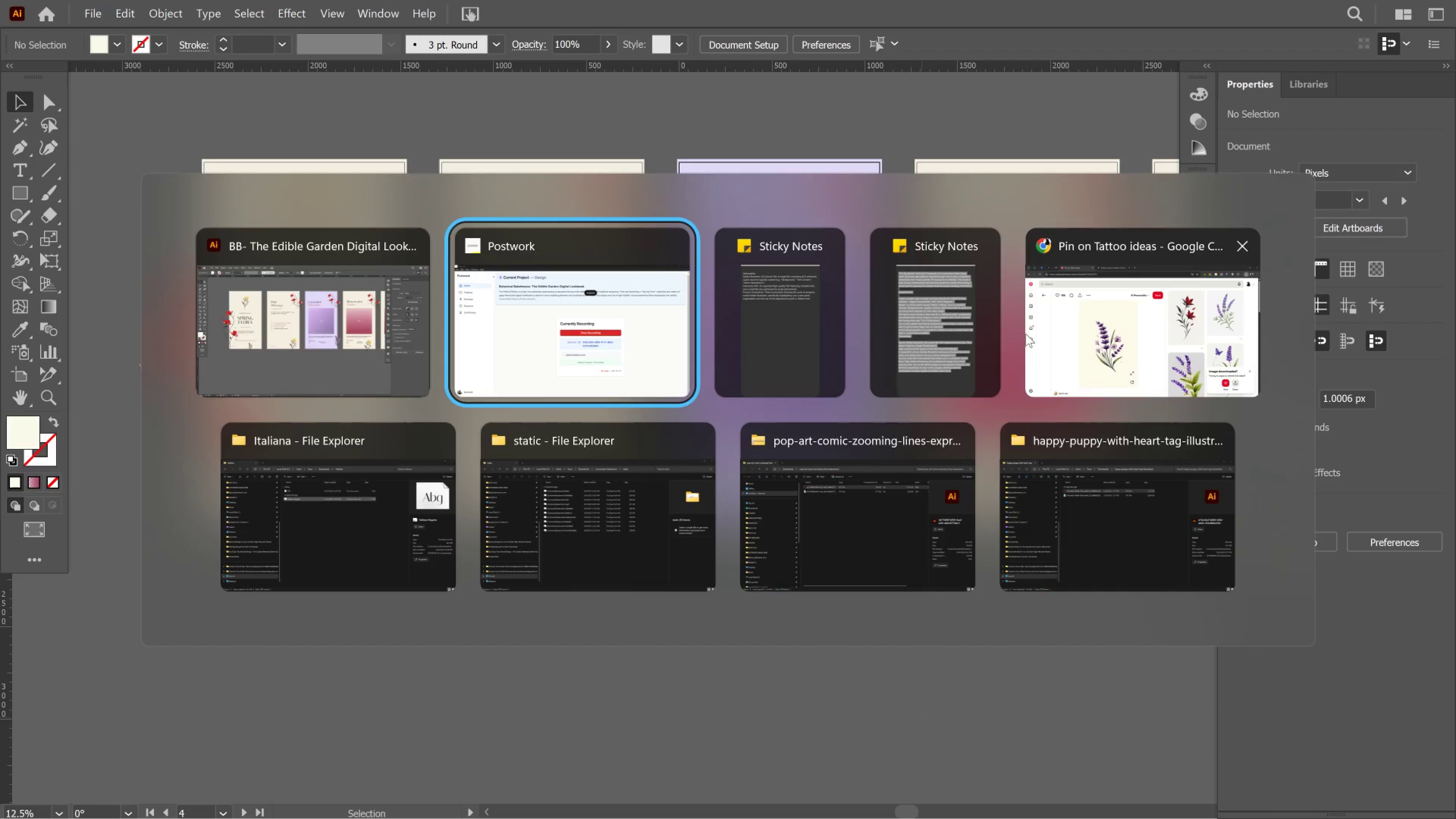 
left_click([1095, 298])
 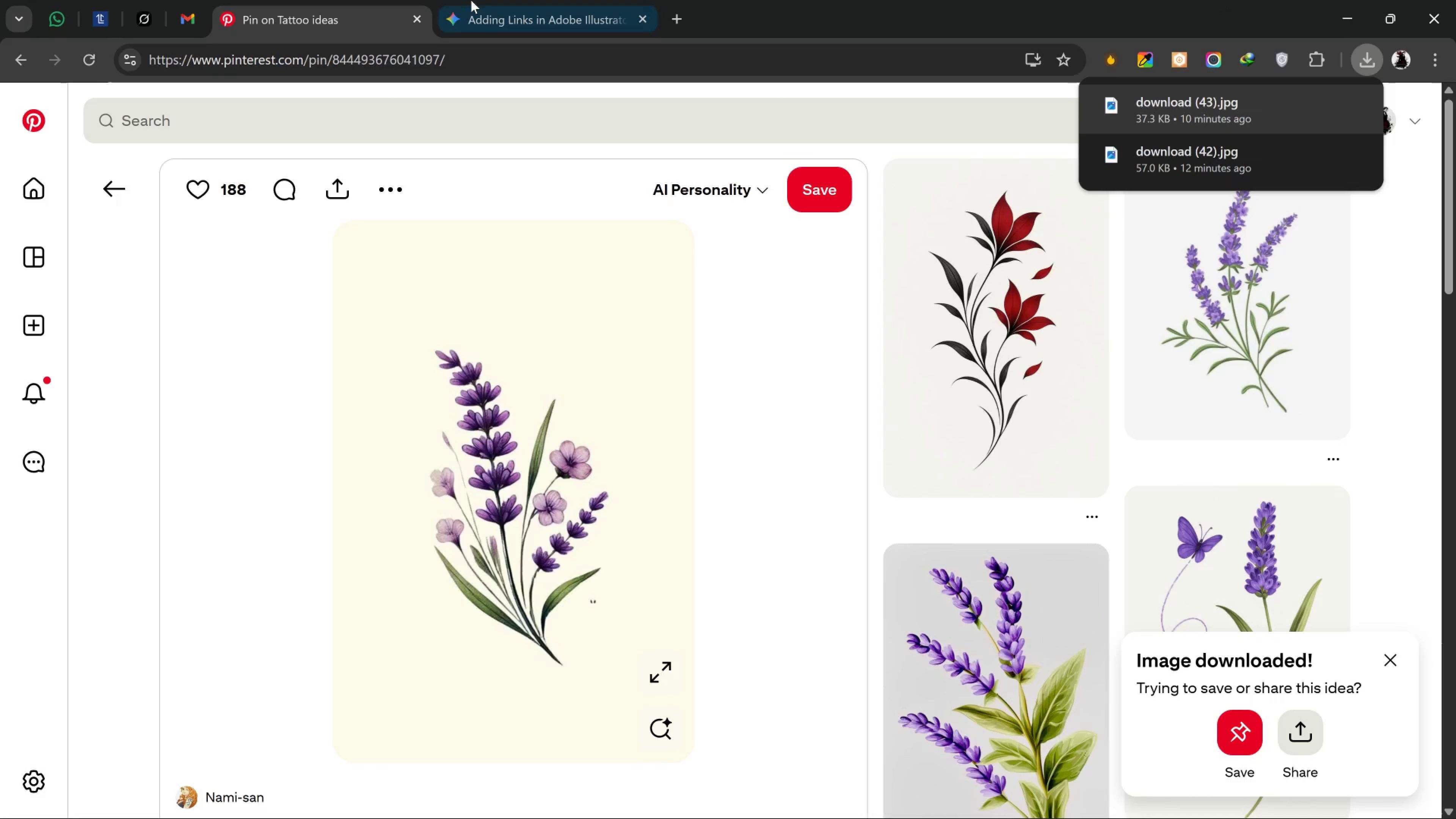 
left_click([197, 3])
 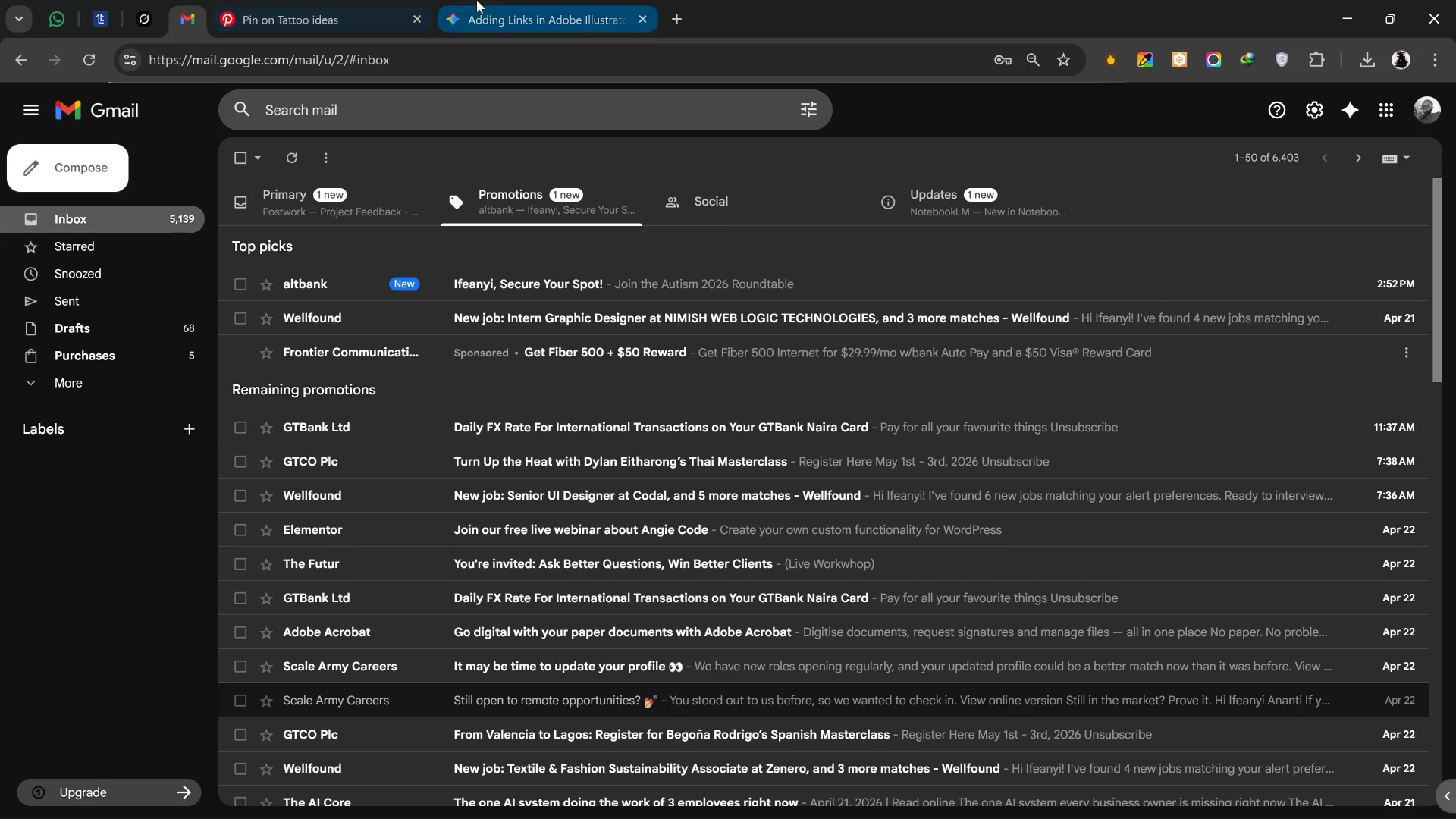 
left_click([504, 0])
 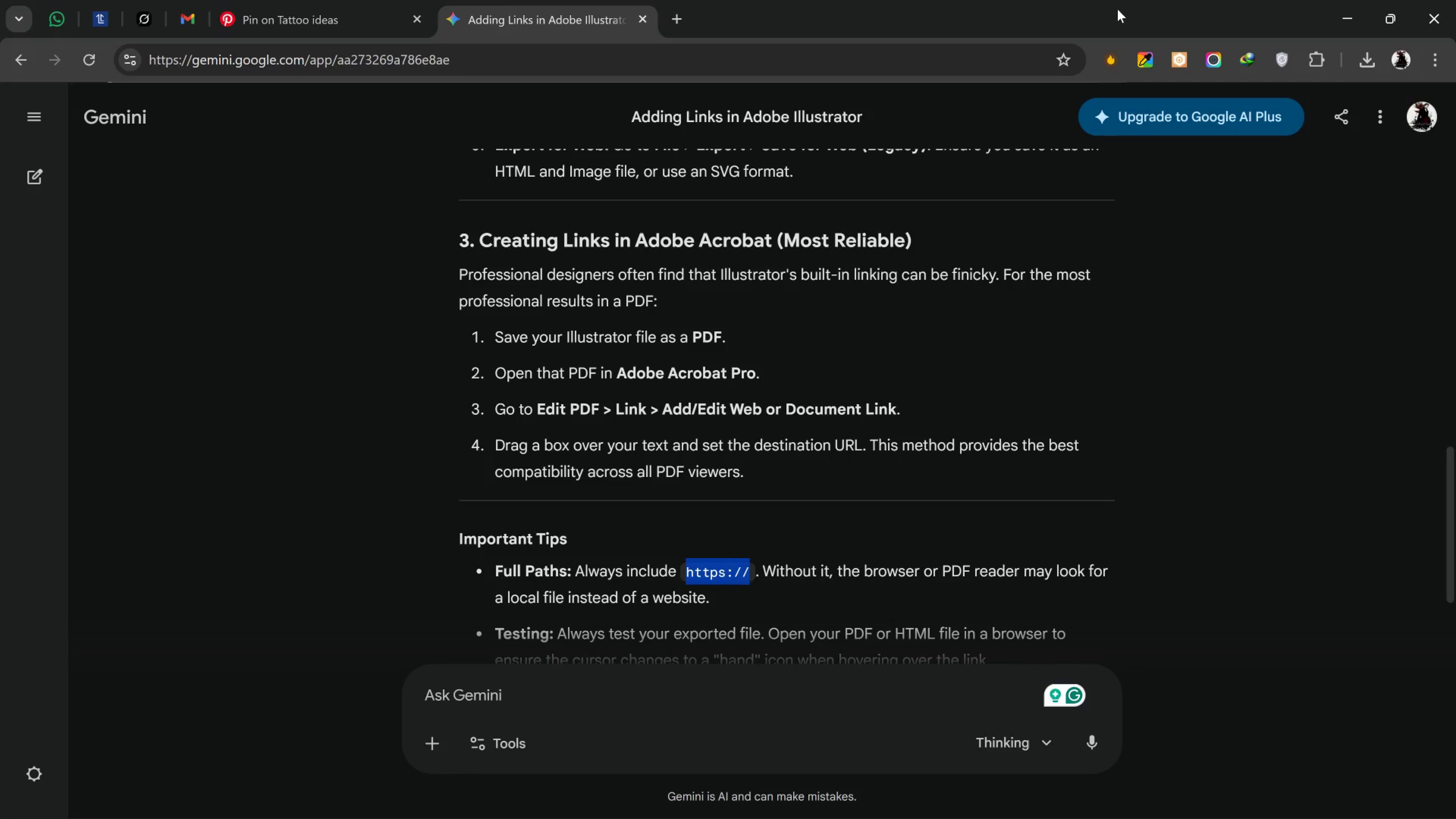 